 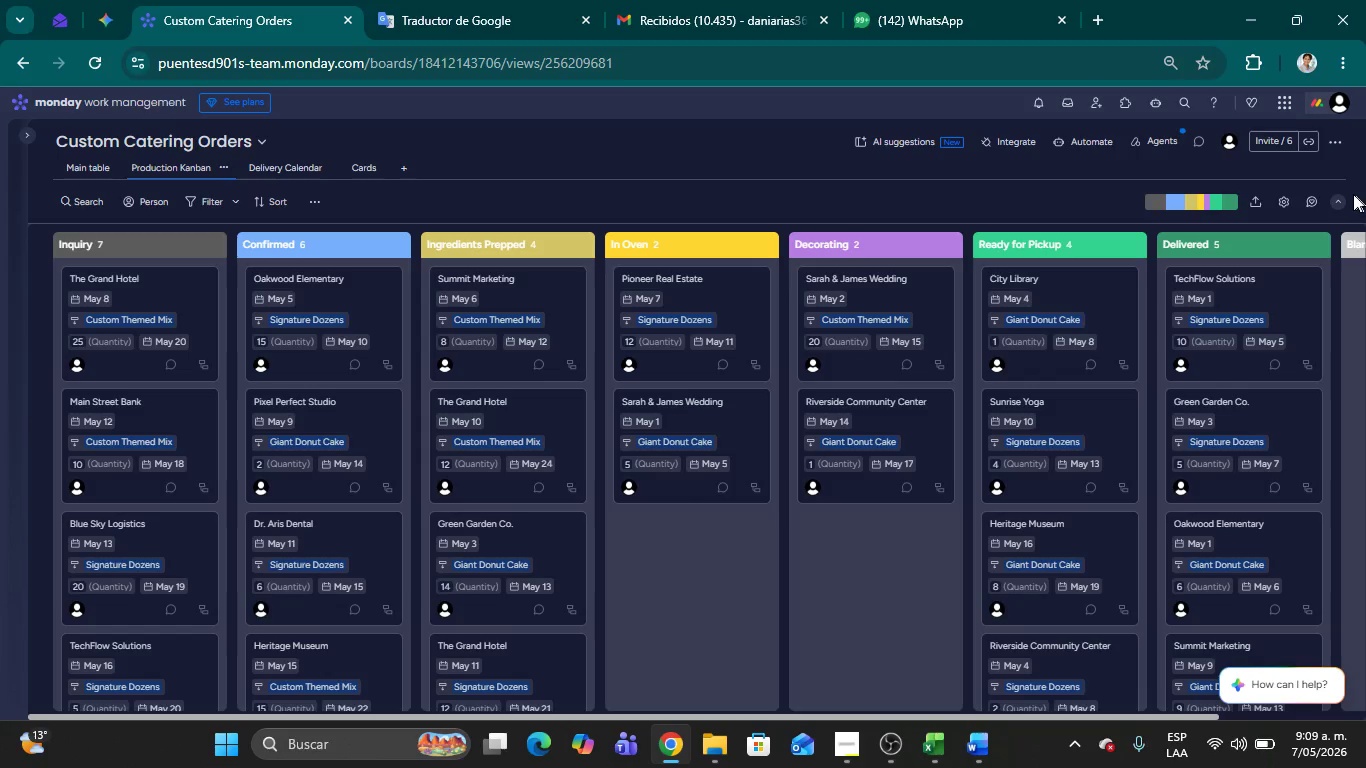 
key(Meta+Shift+MetaLeft)
 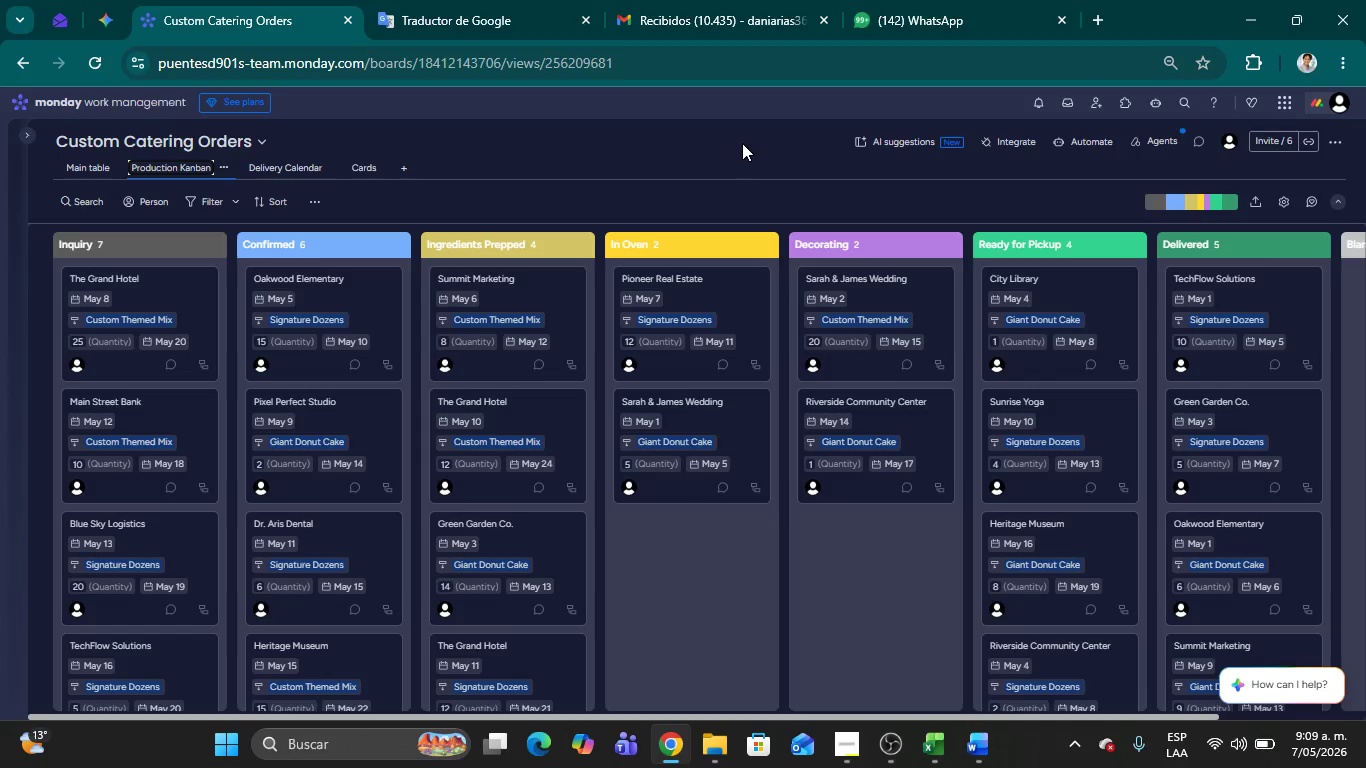 
key(Meta+Shift+S)
 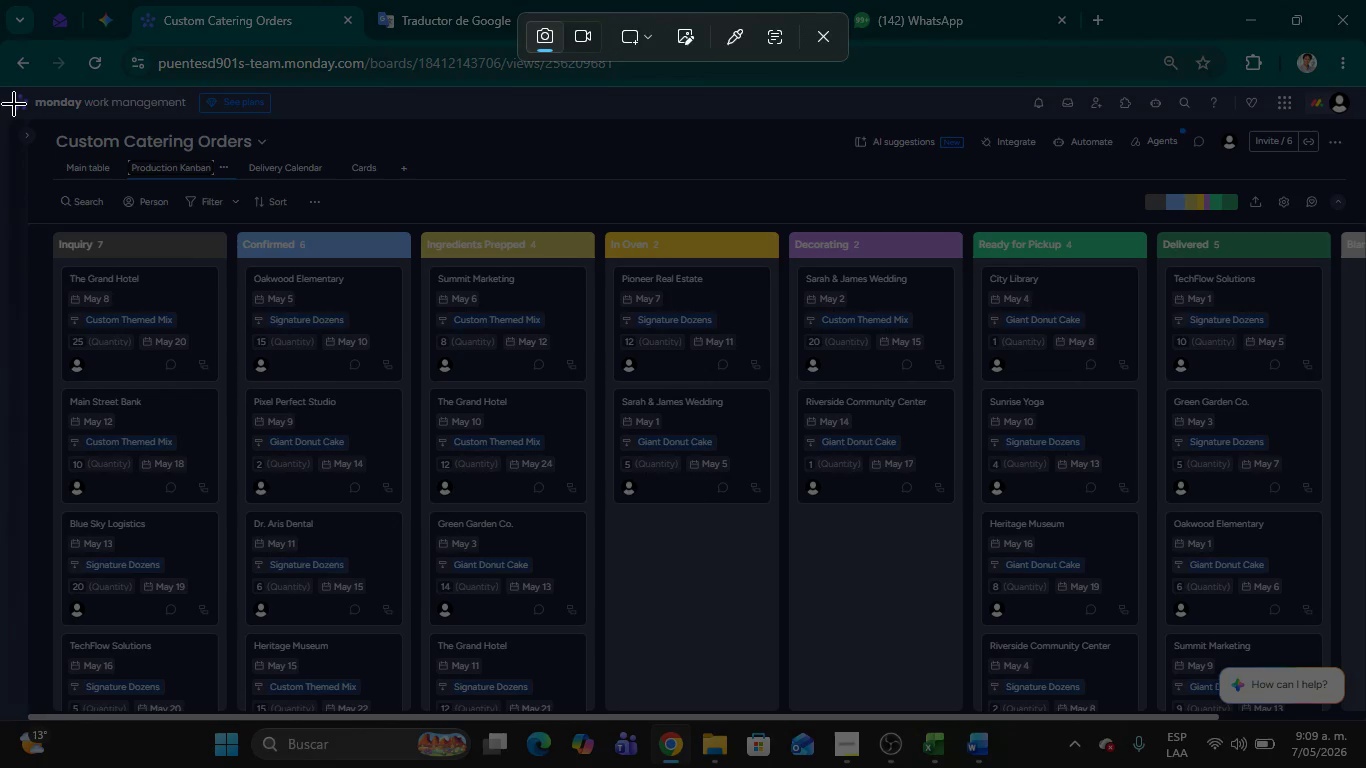 
left_click_drag(start_coordinate=[15, 110], to_coordinate=[1365, 709])
 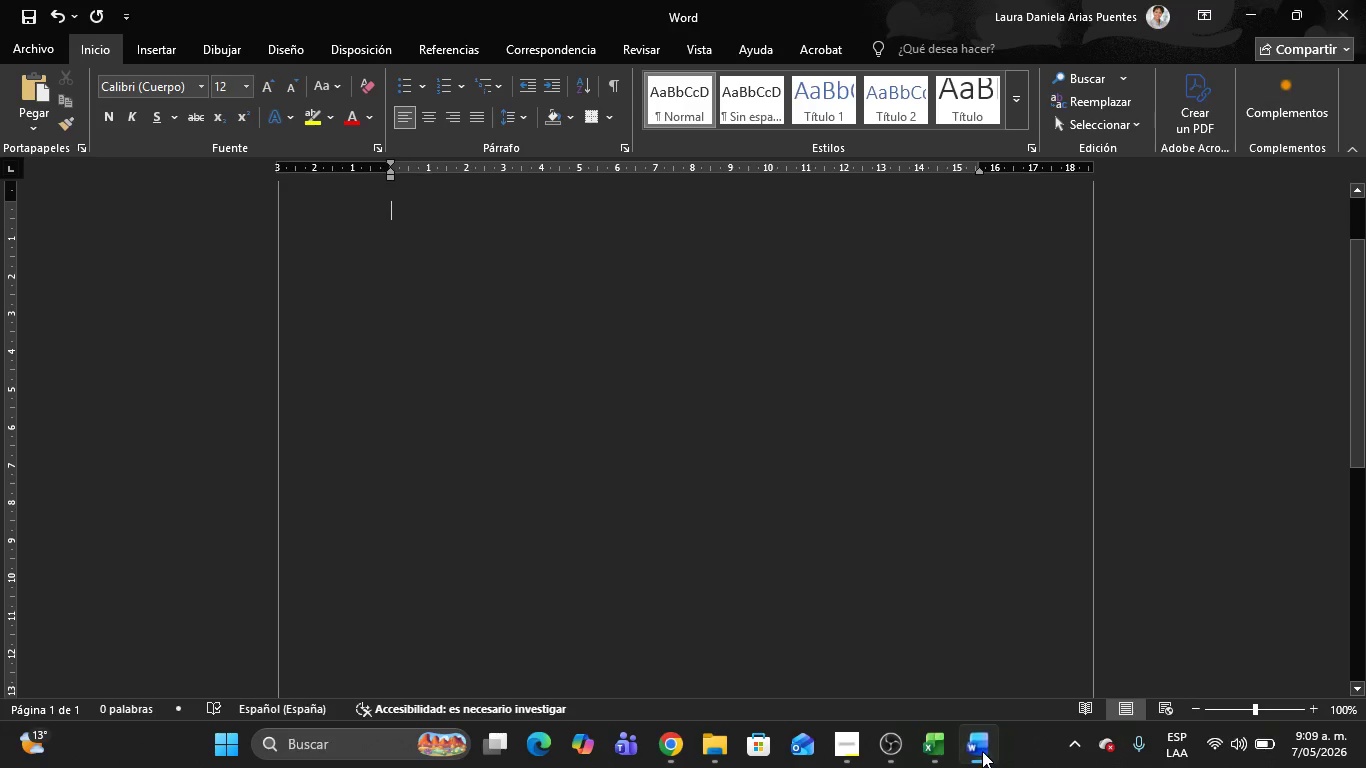 
key(Control+V)
 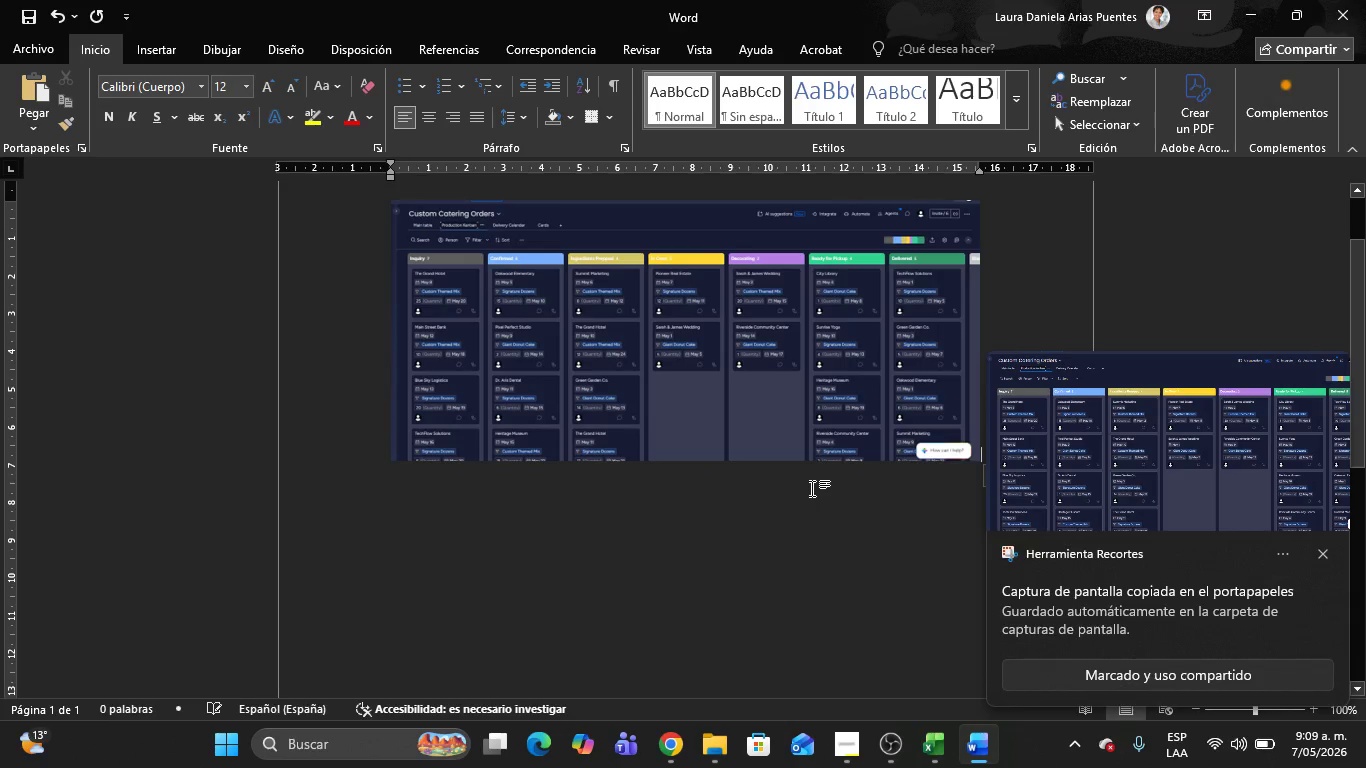 
key(Alt+AltLeft)
 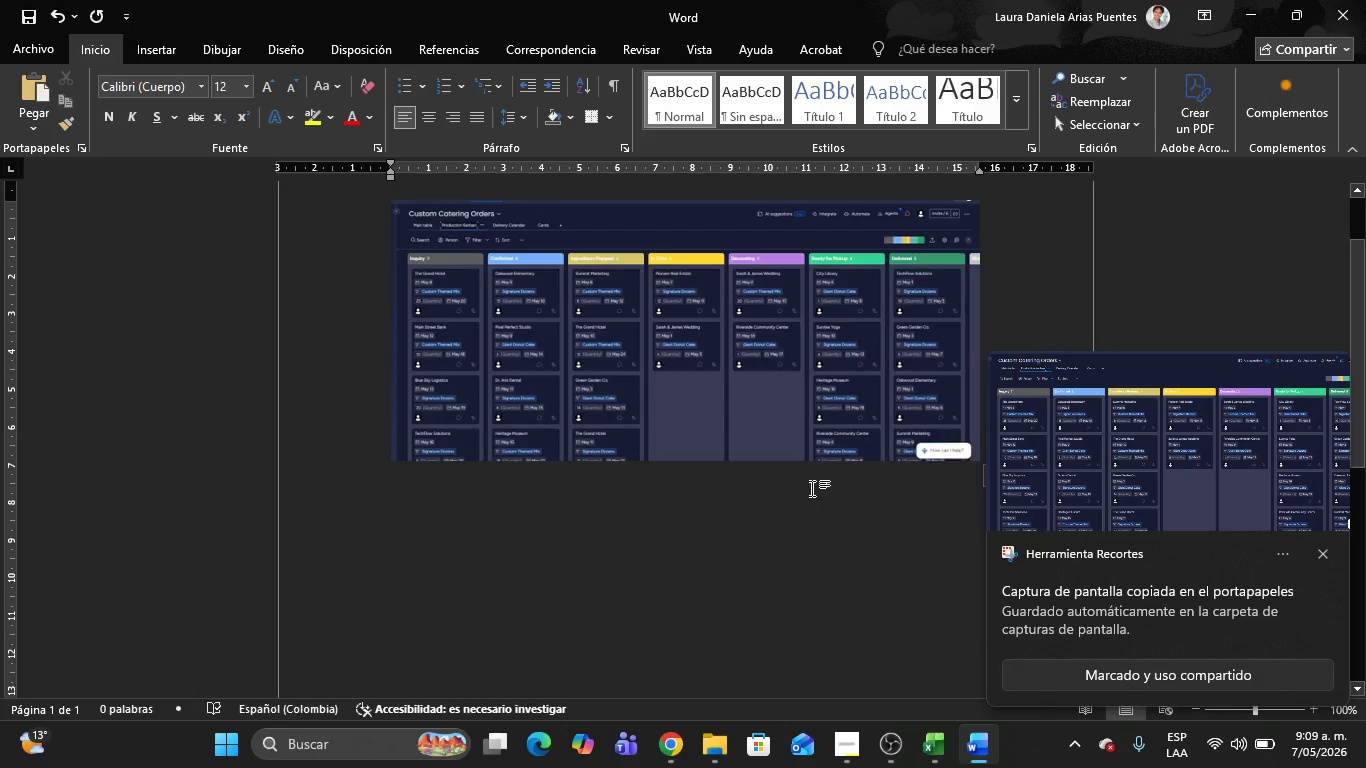 
key(Alt+Tab)
 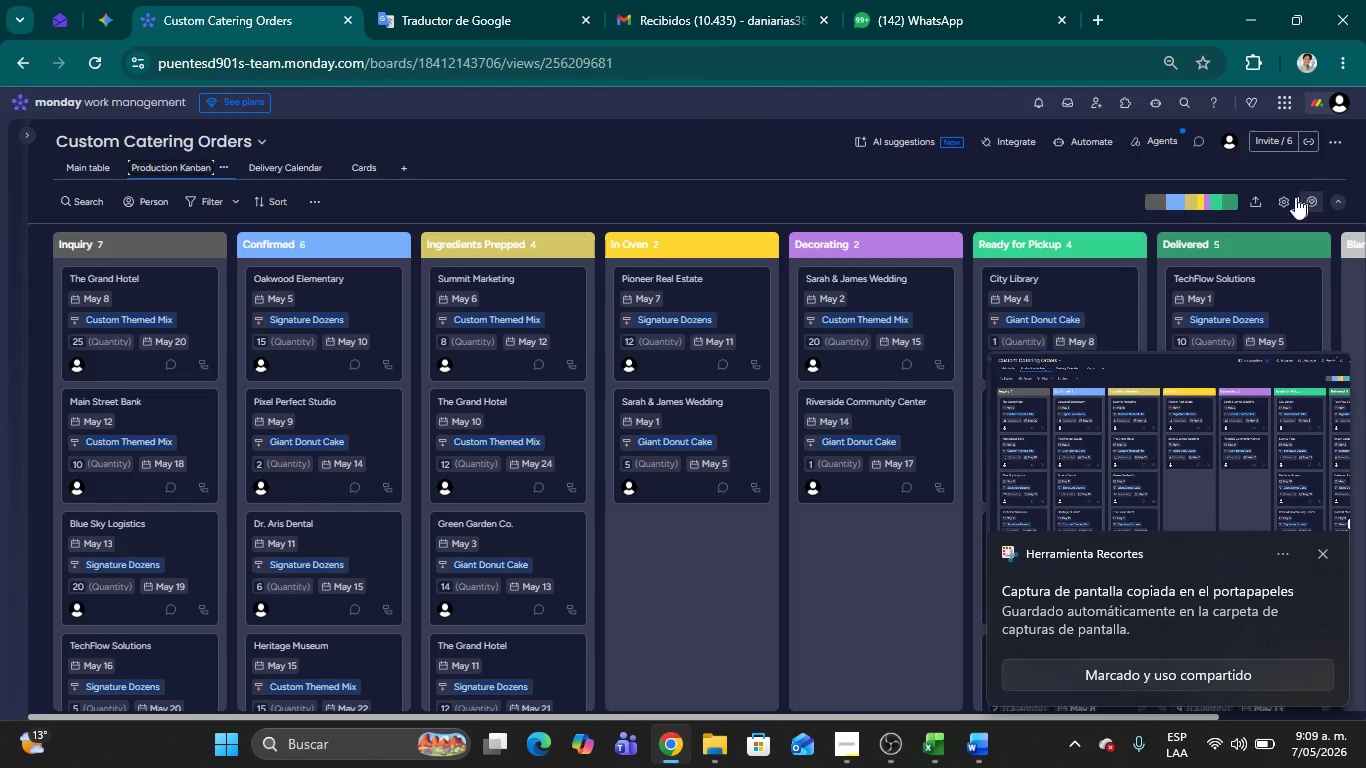 
left_click([1284, 202])
 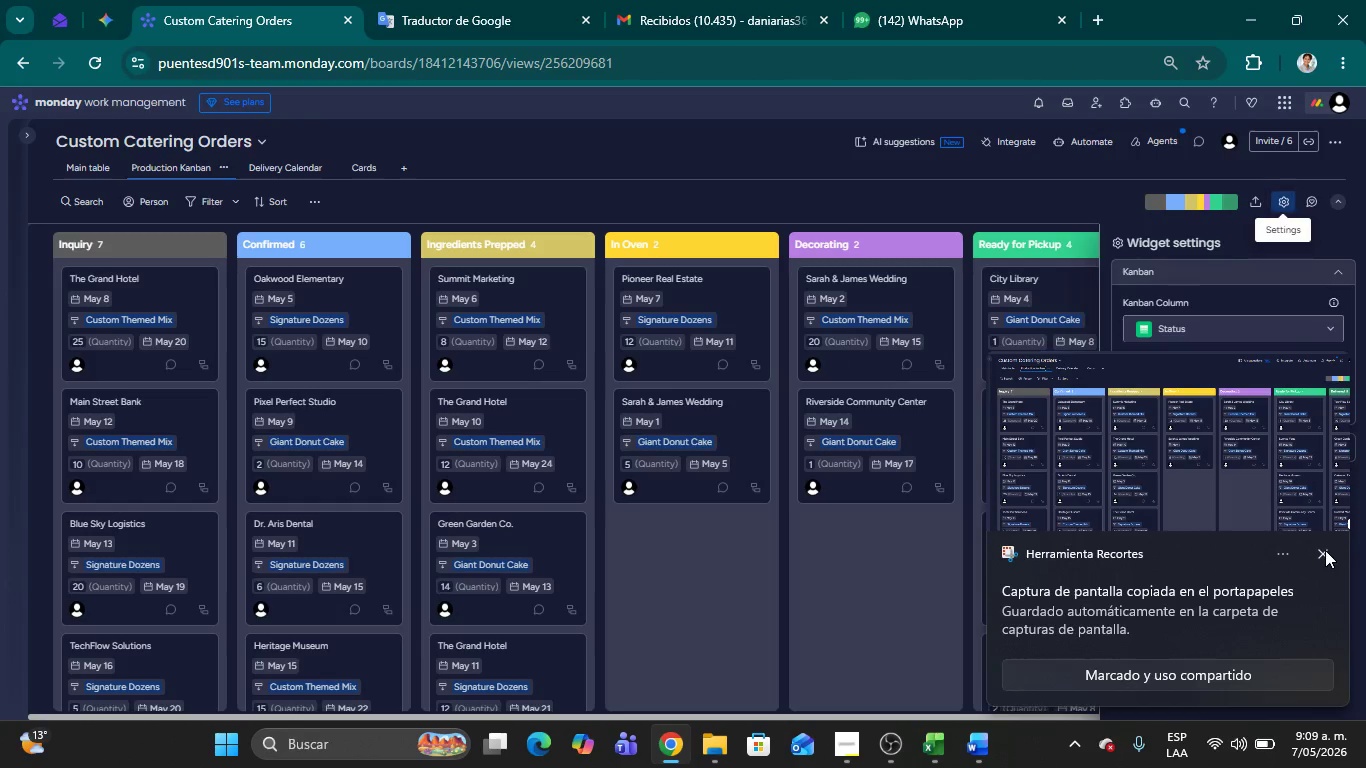 
left_click([1319, 553])
 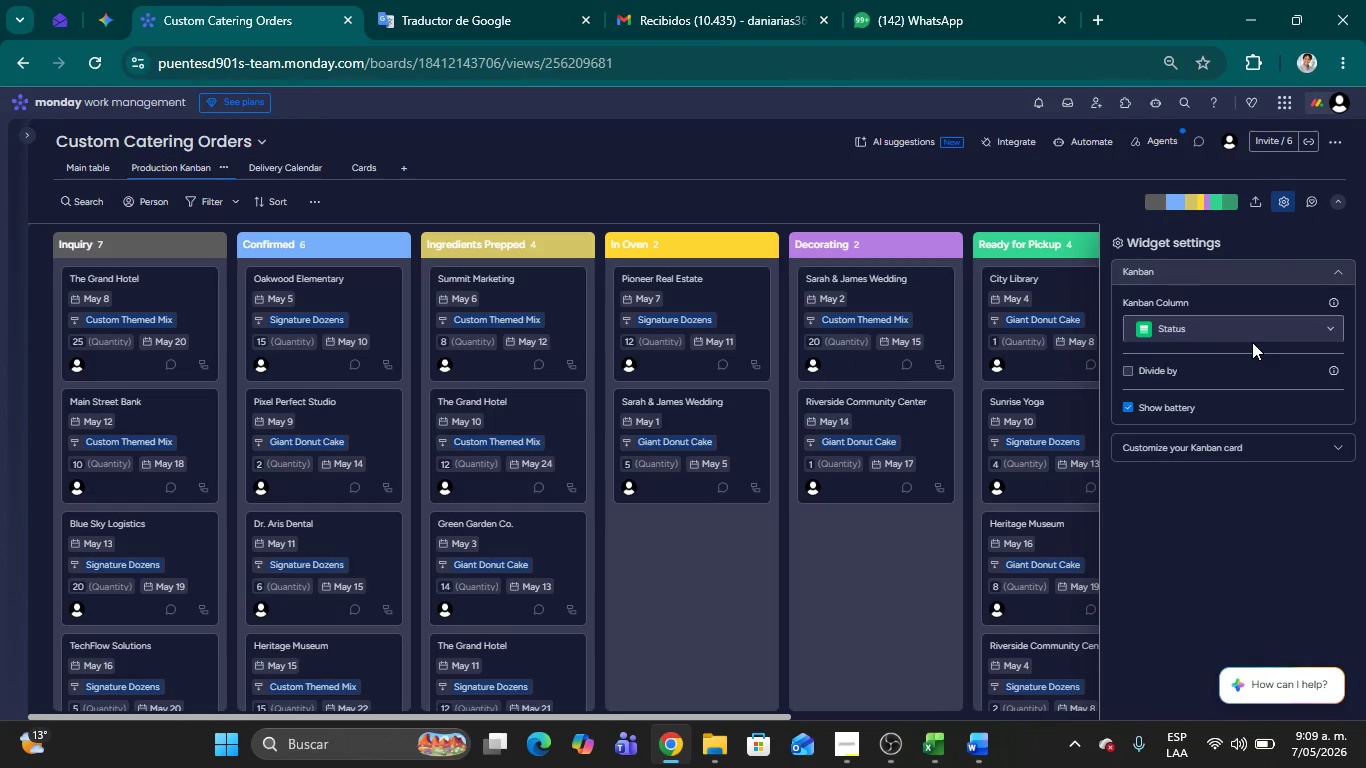 
key(Meta+Shift+MetaLeft)
 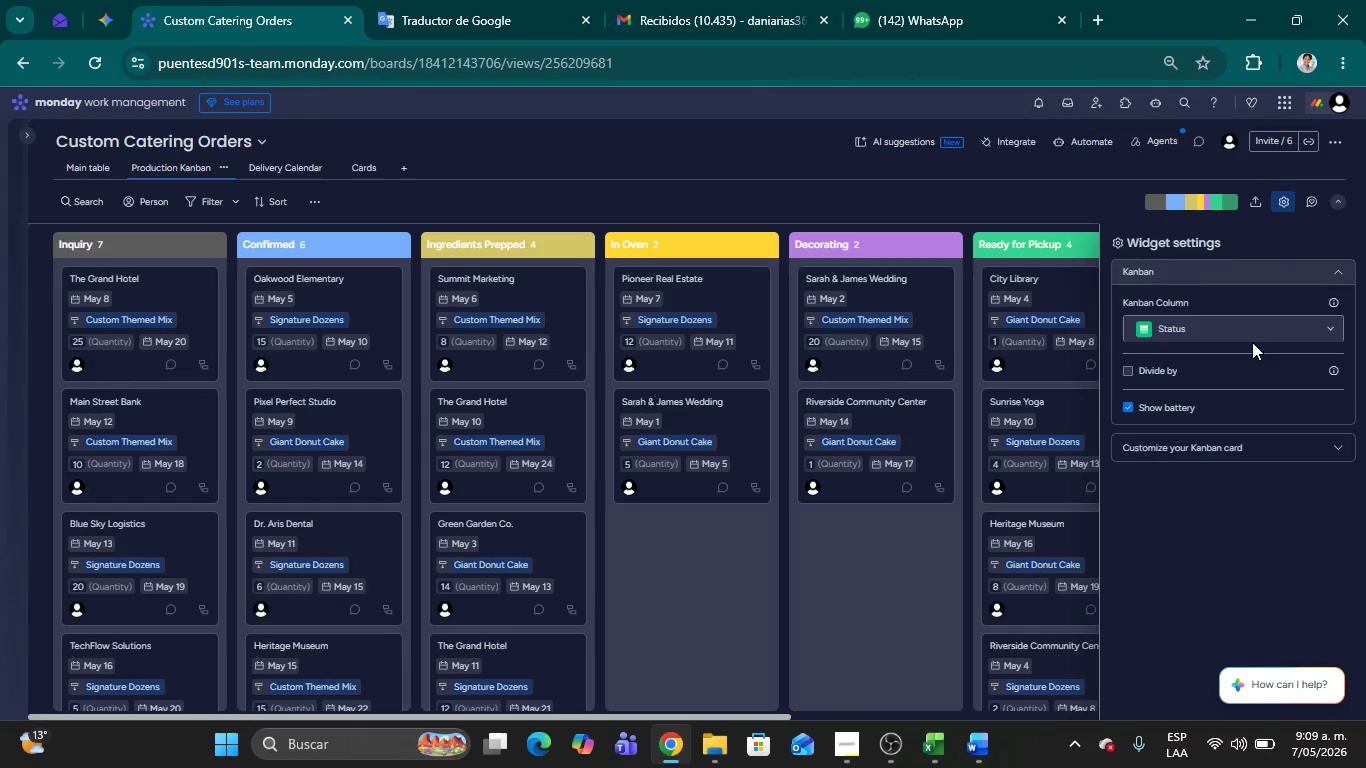 
key(Meta+Shift+S)
 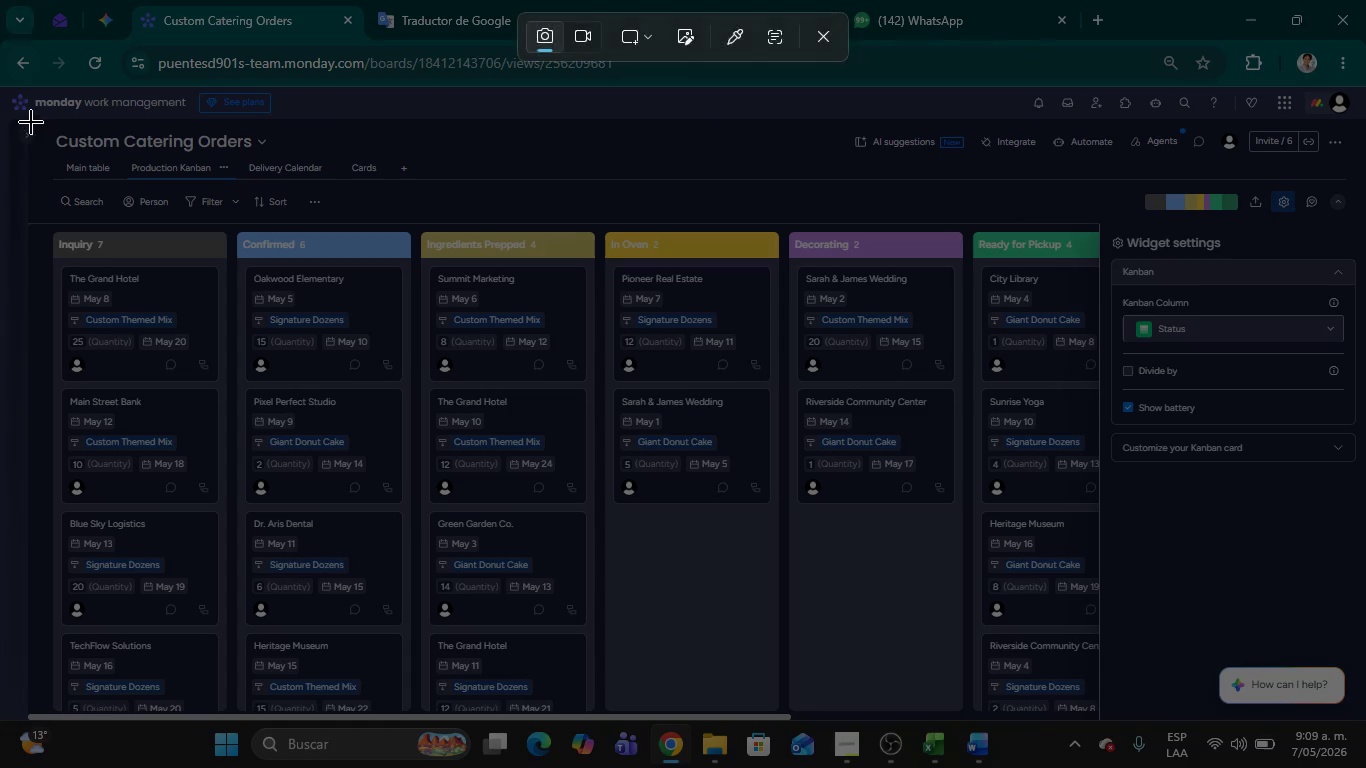 
left_click_drag(start_coordinate=[19, 118], to_coordinate=[1365, 717])
 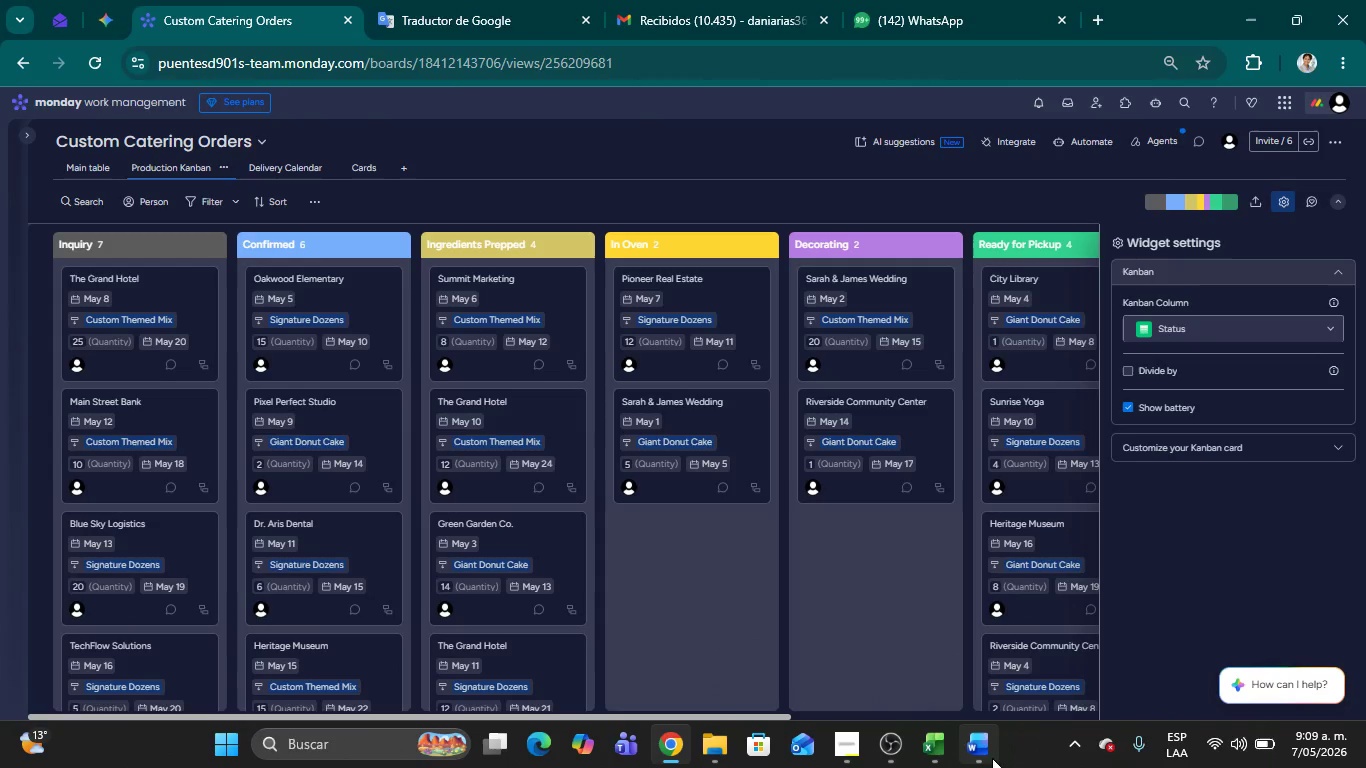 
left_click([986, 758])
 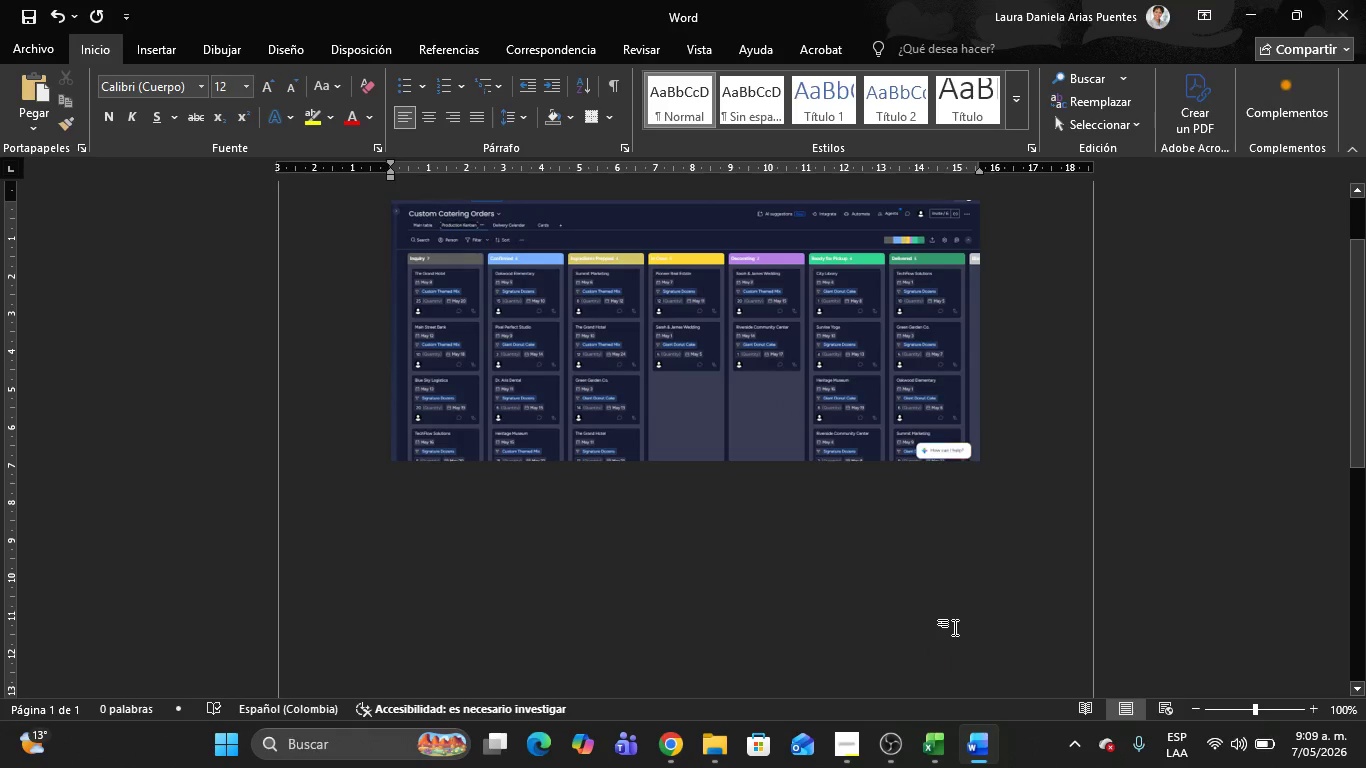 
key(Control+V)
 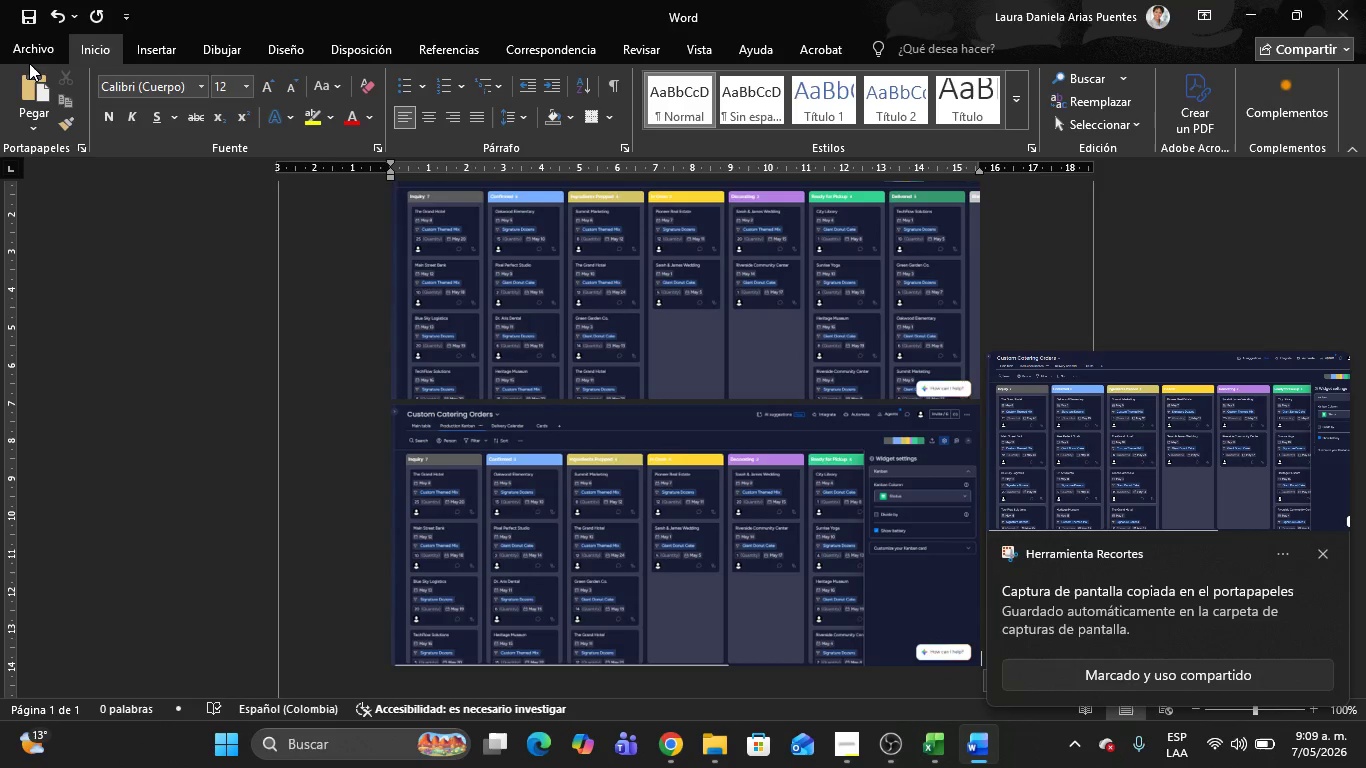 
left_click([32, 52])
 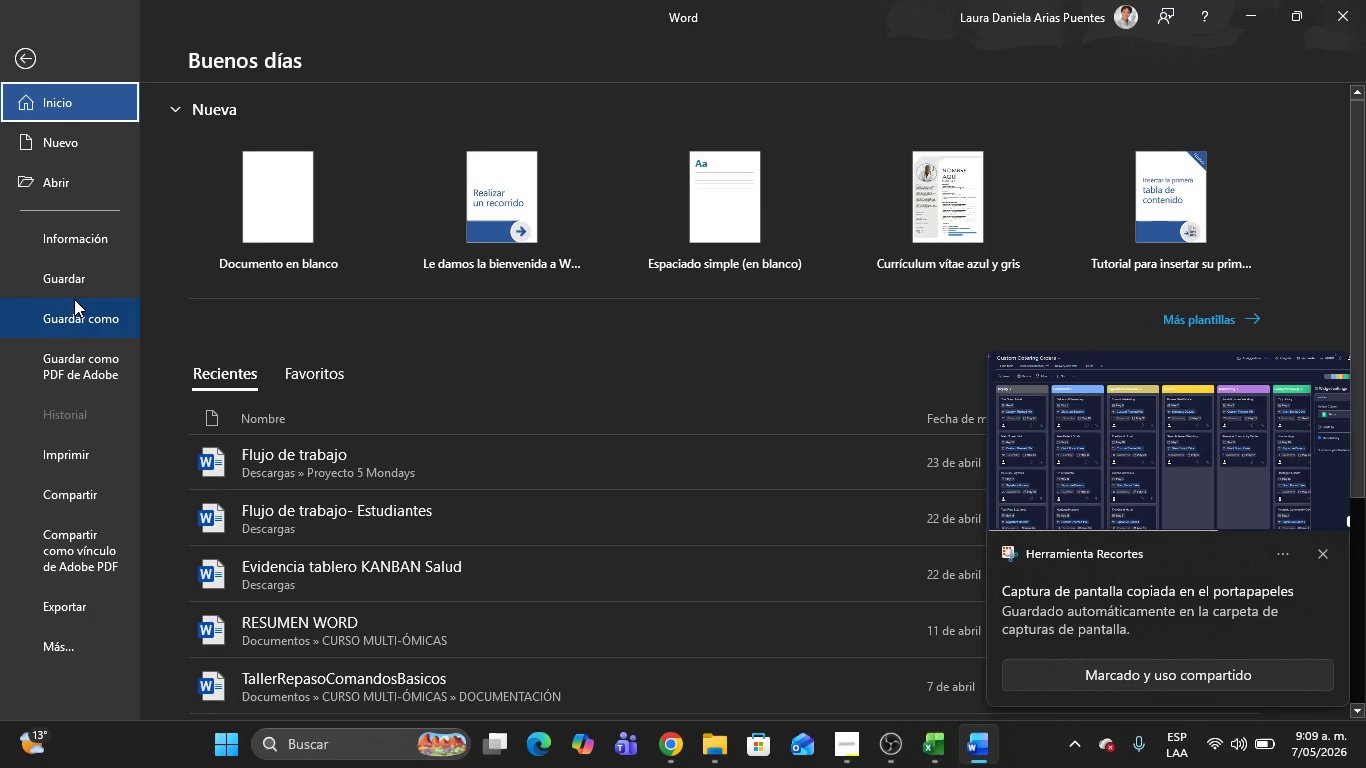 
left_click([71, 320])
 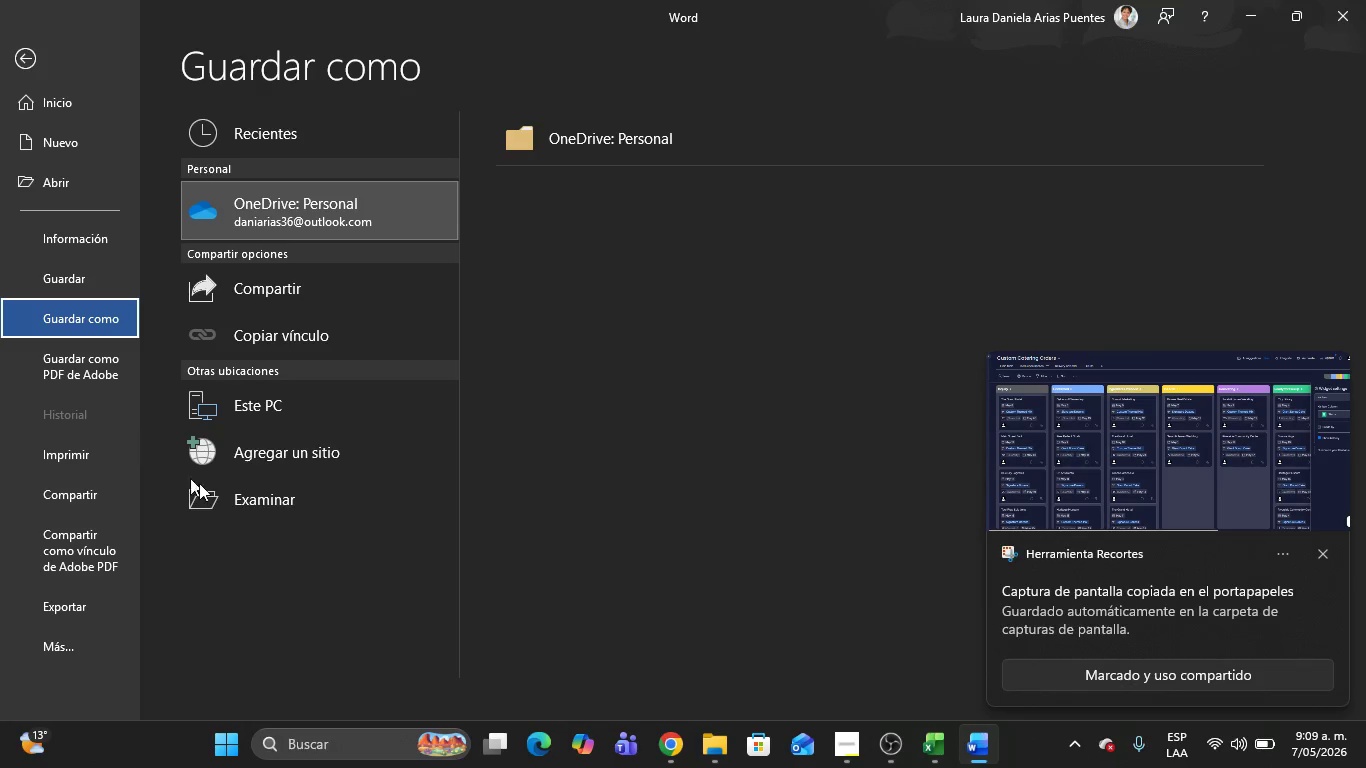 
left_click([215, 485])
 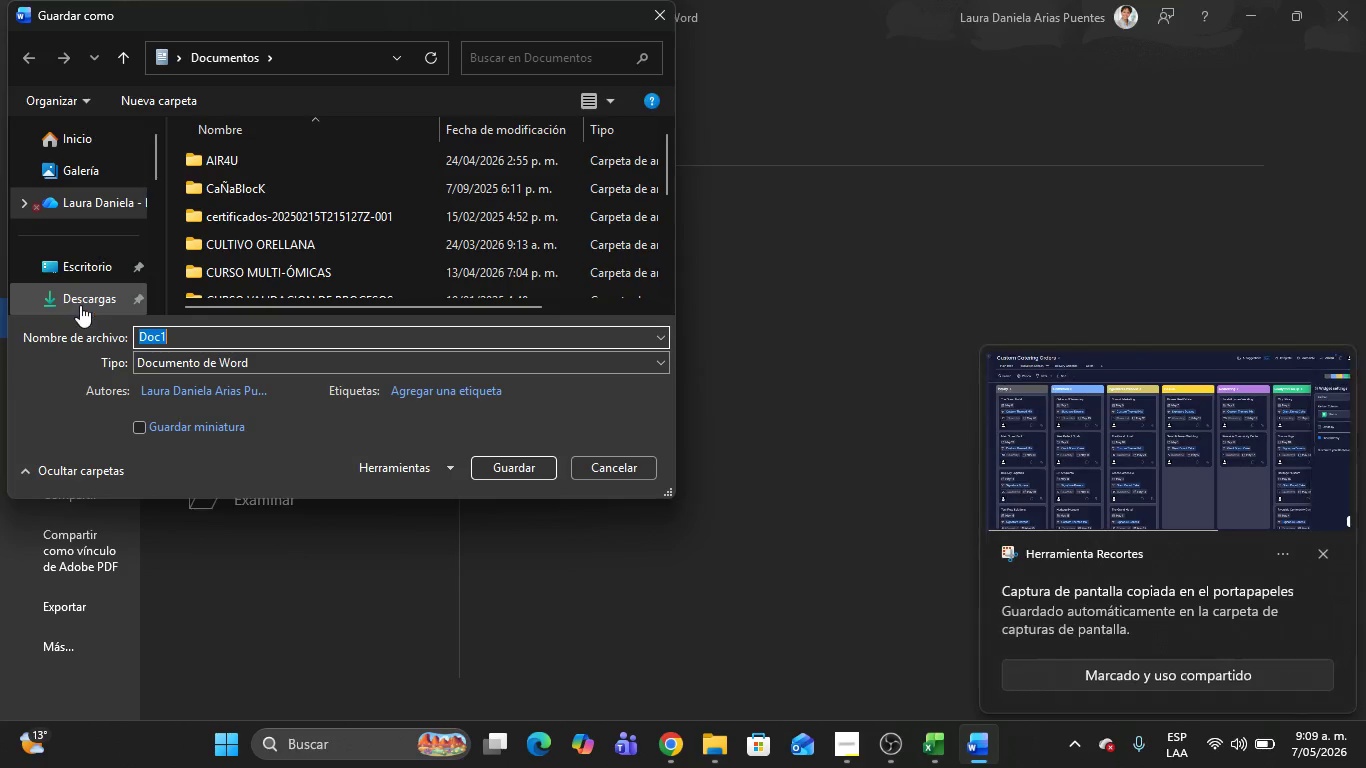 
left_click([79, 296])
 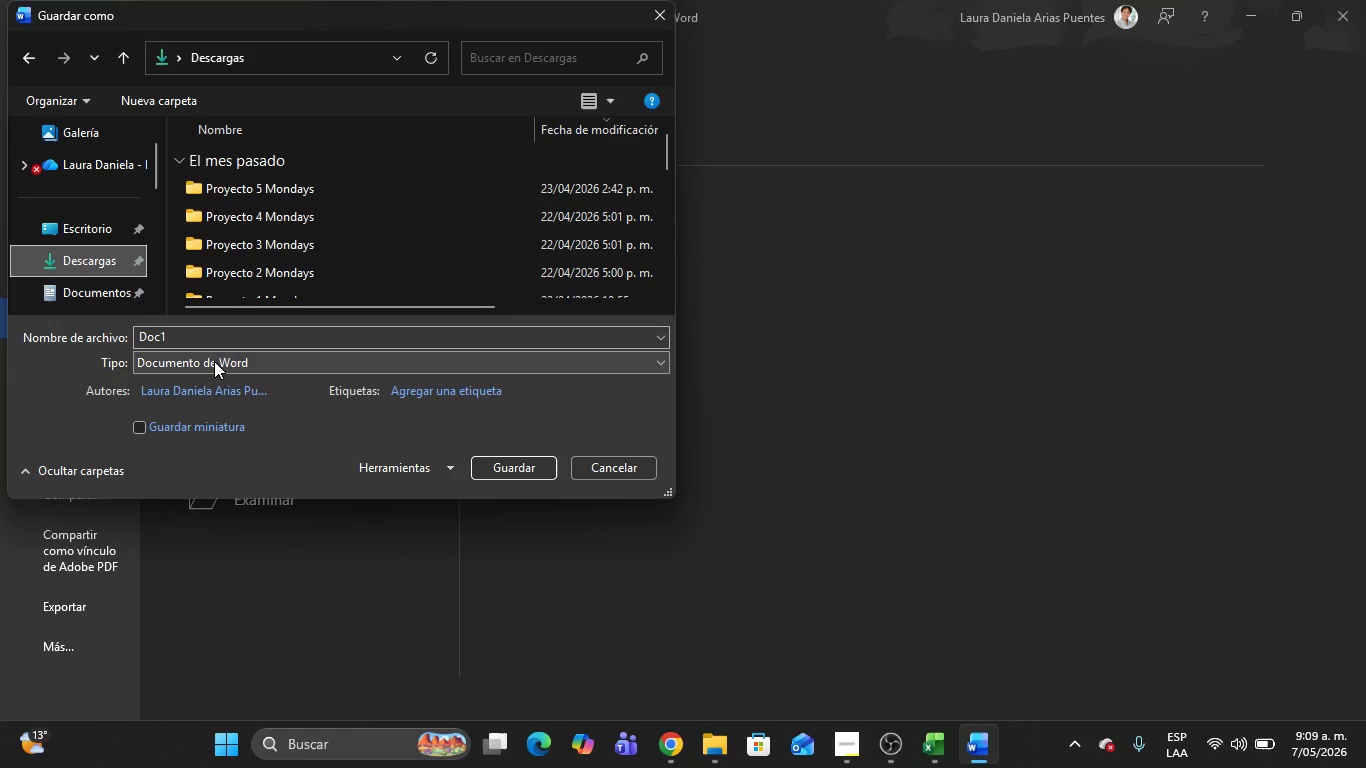 
left_click([214, 361])
 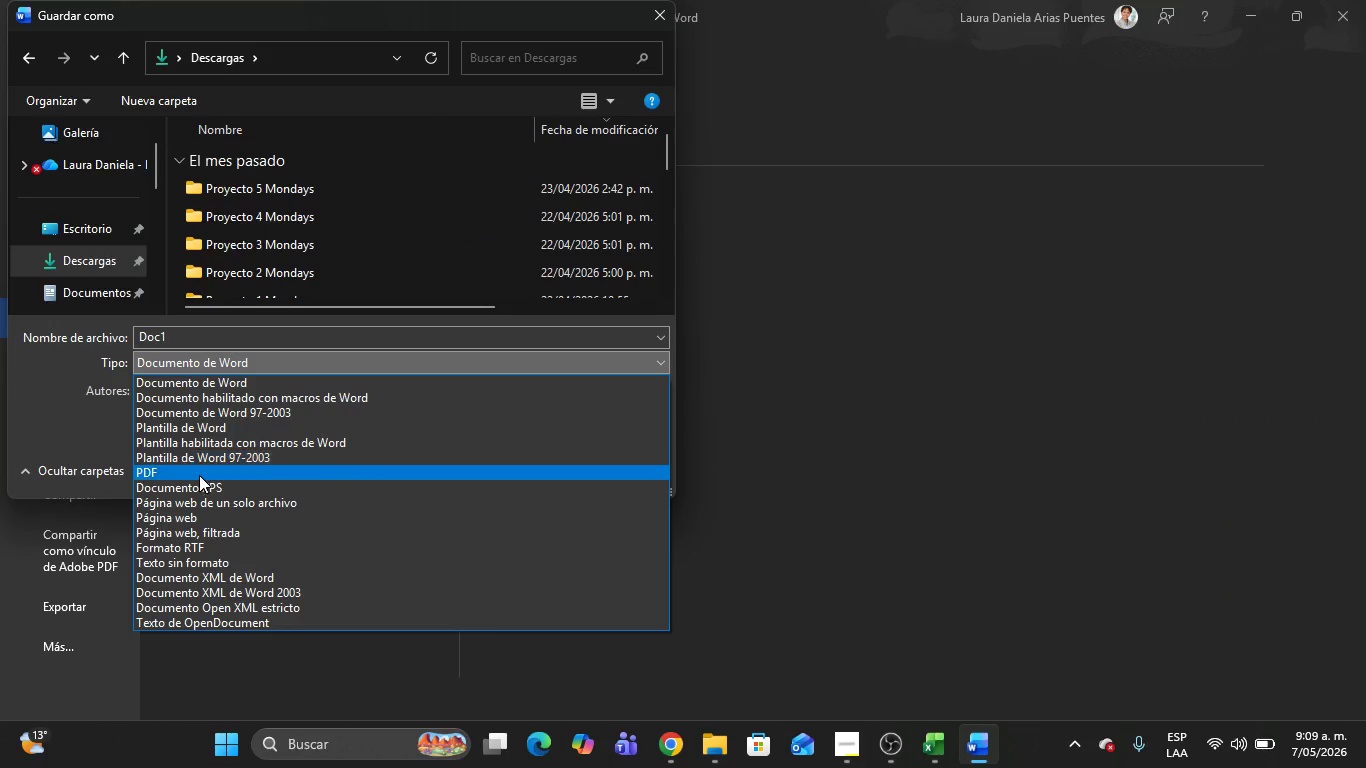 
left_click([199, 475])
 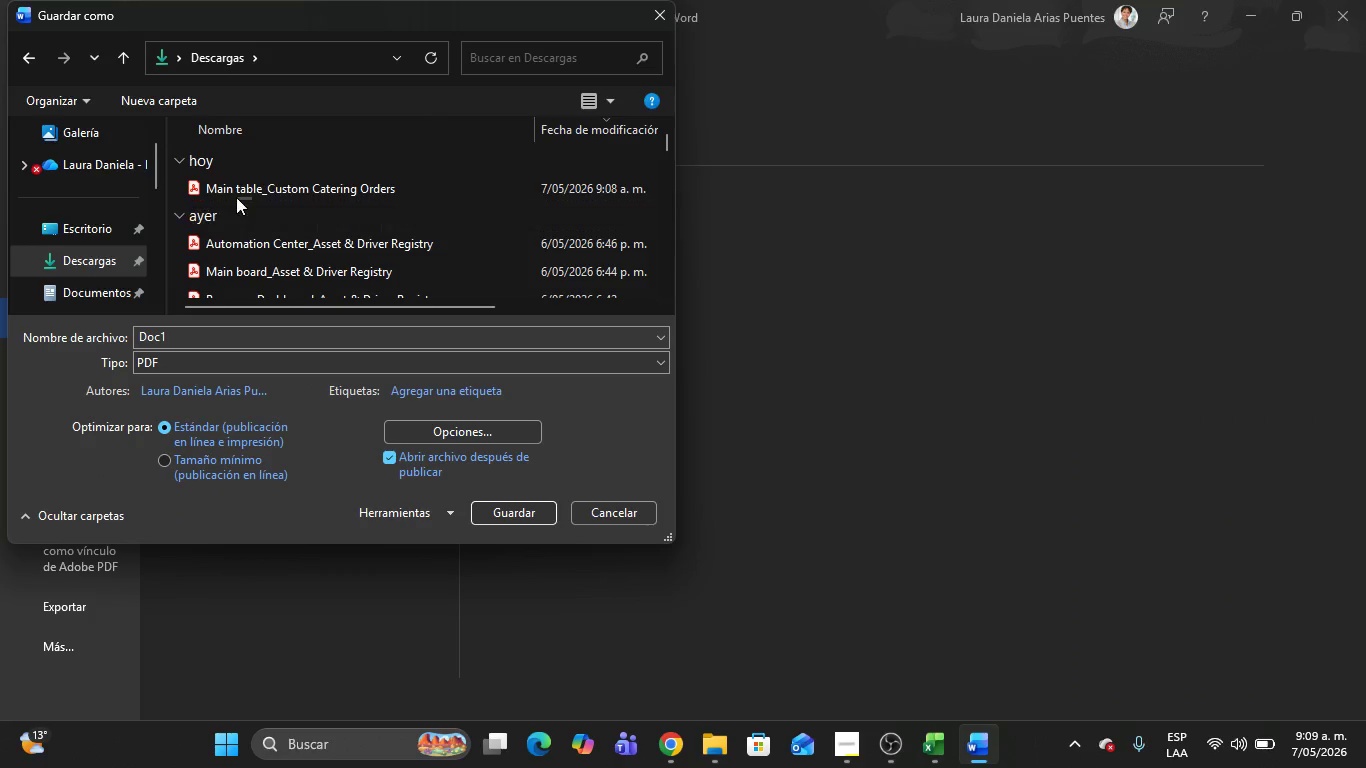 
left_click([232, 185])
 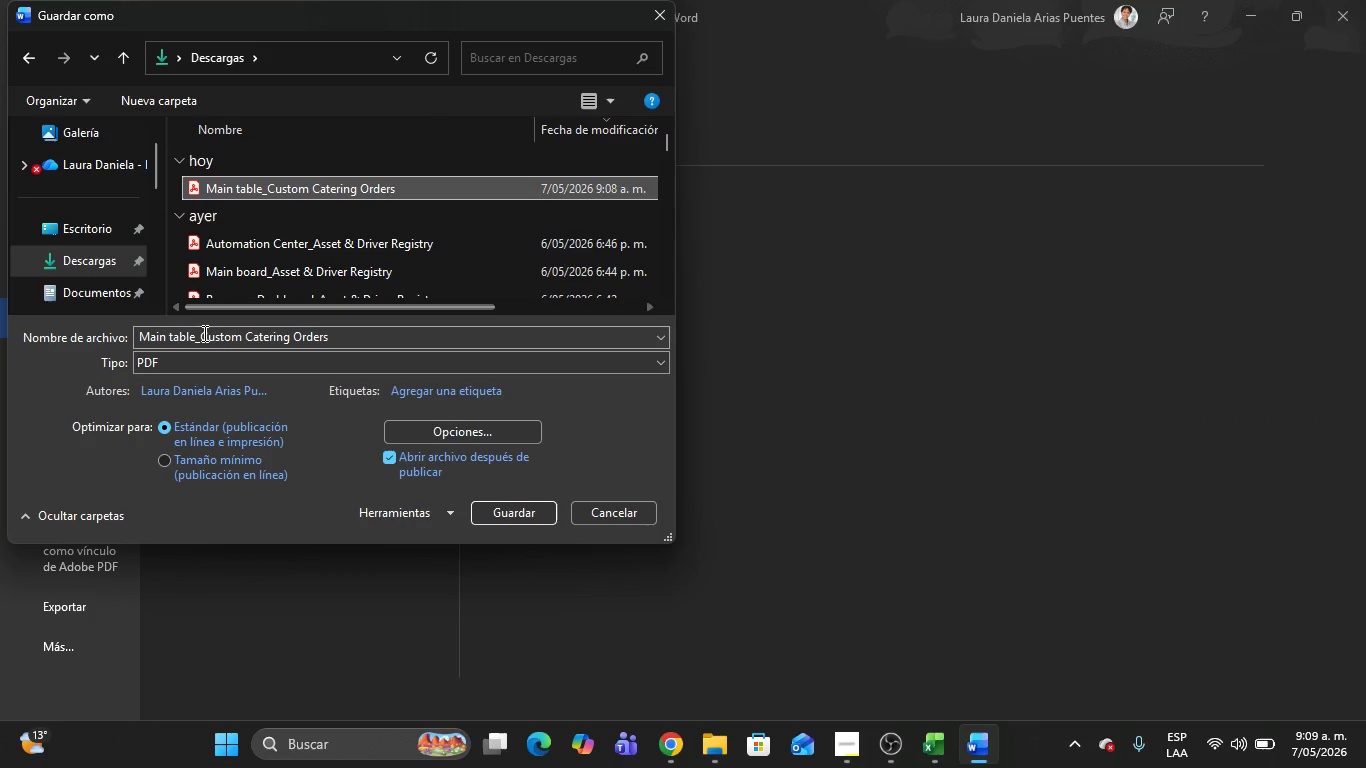 
left_click([192, 333])
 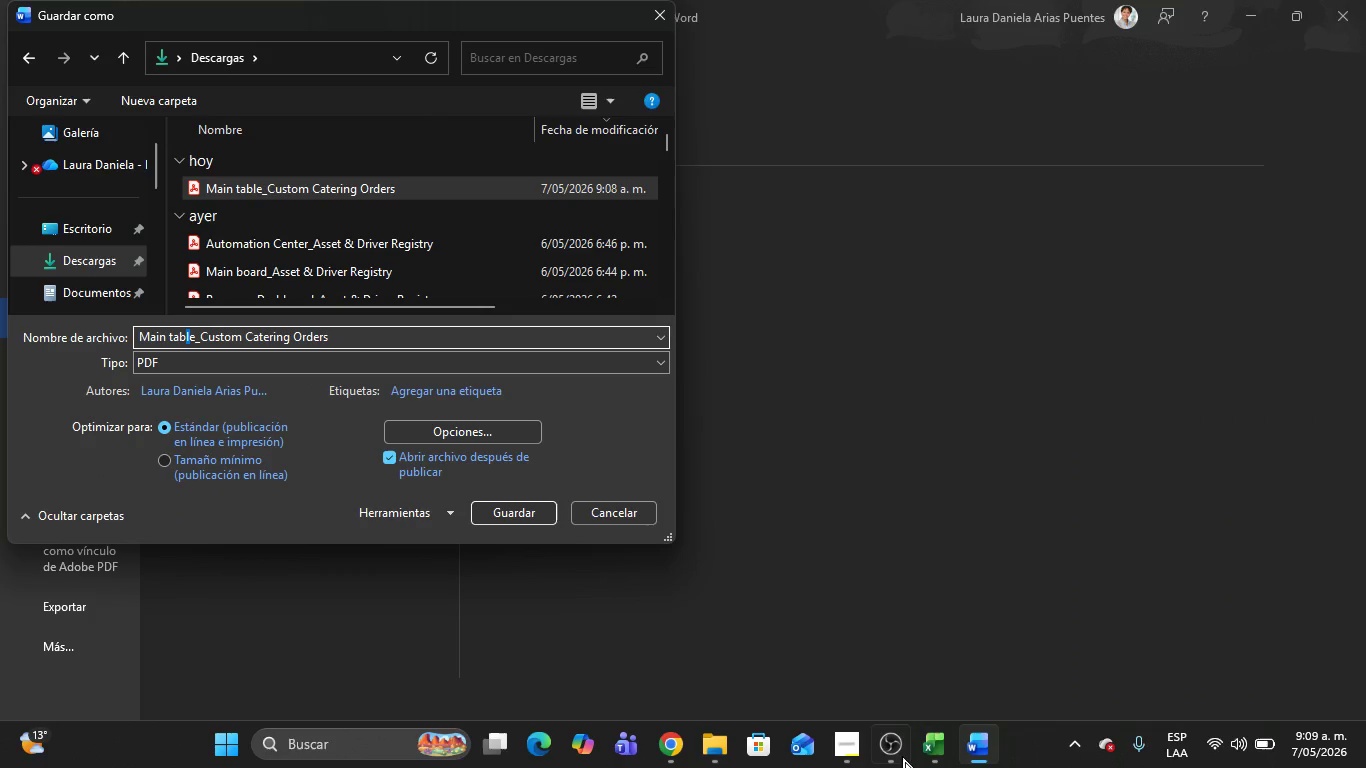 
left_click([845, 747])